 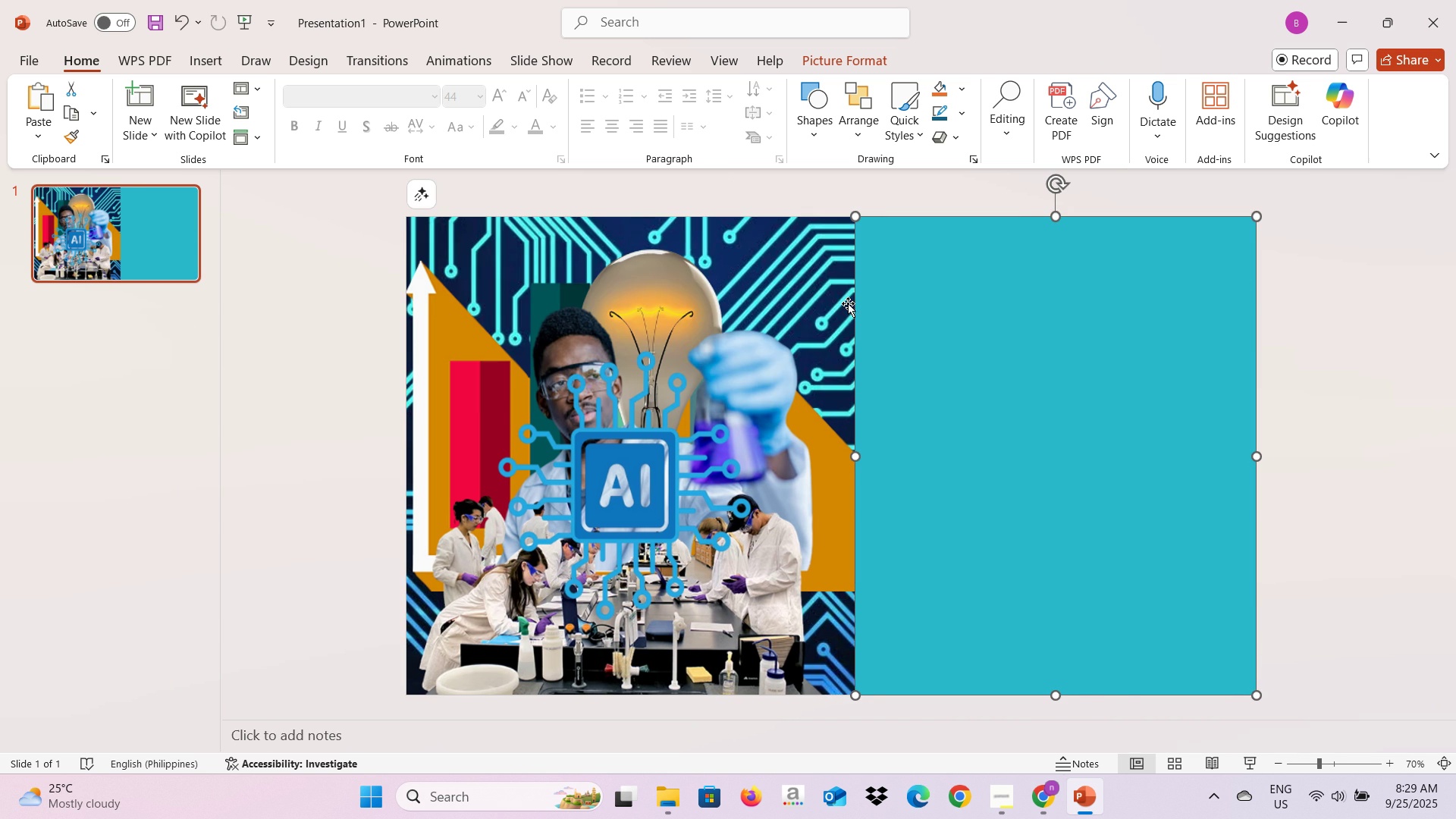 
left_click([962, 397])
 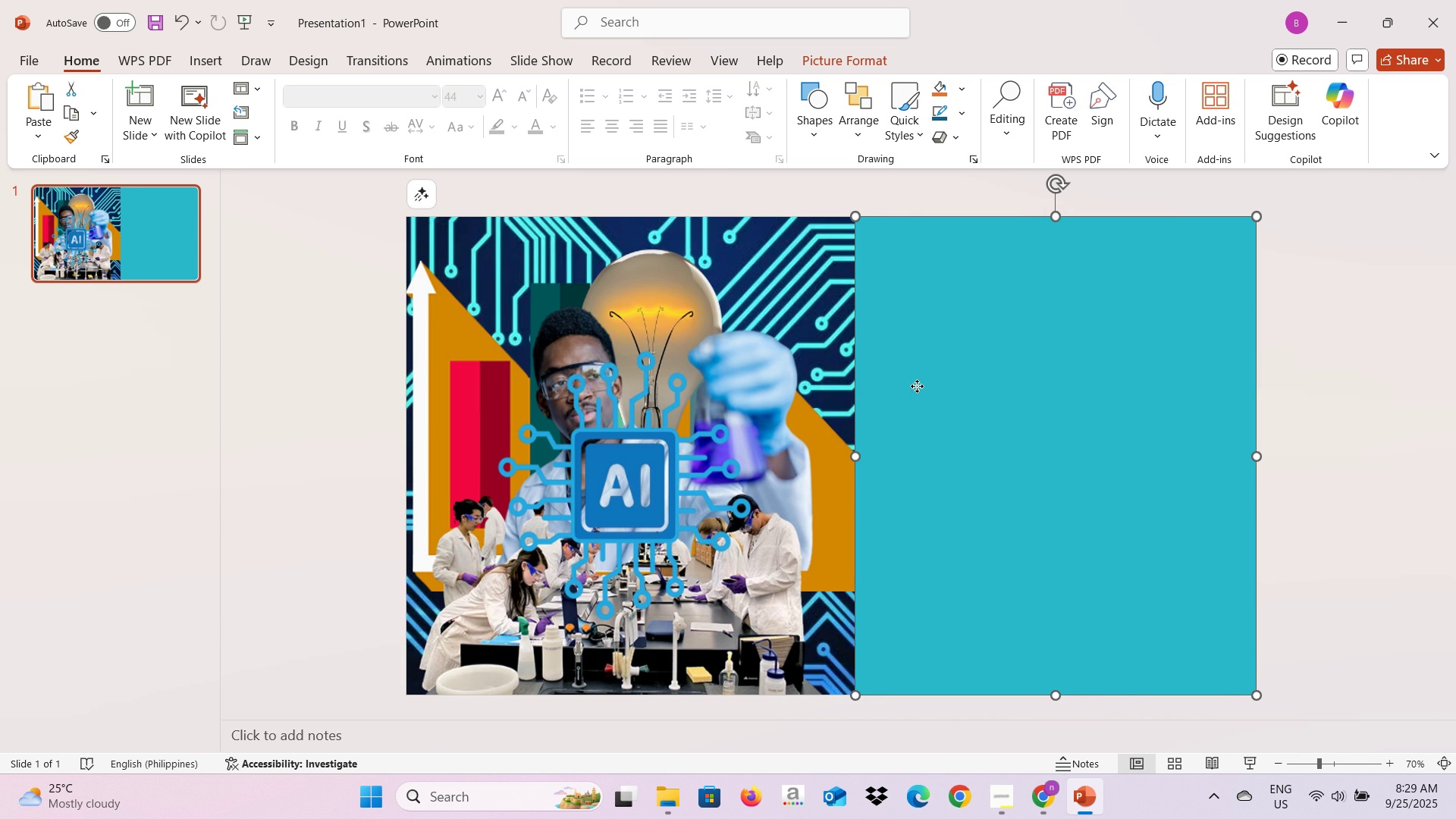 
right_click([917, 386])
 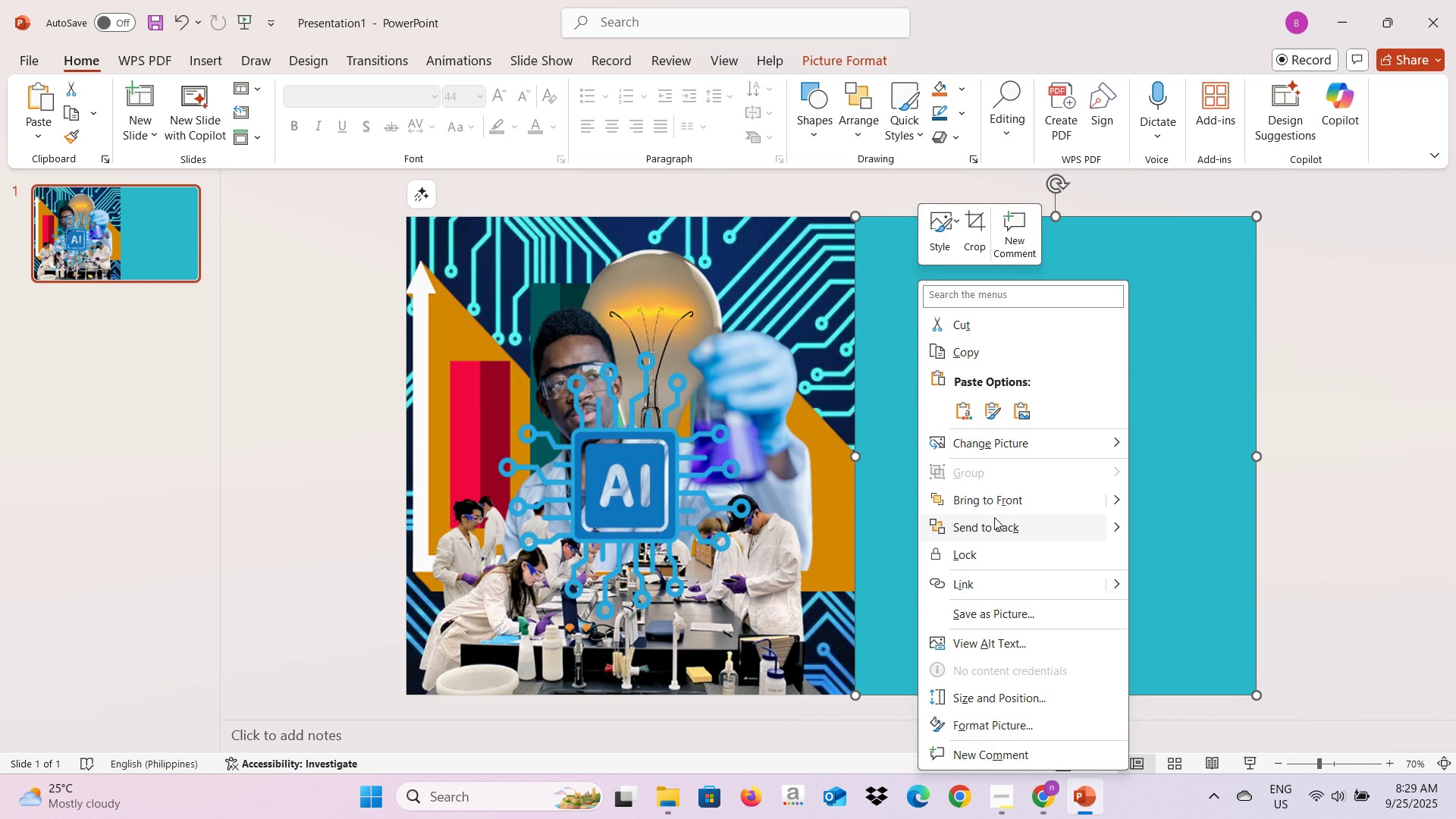 
left_click([994, 522])
 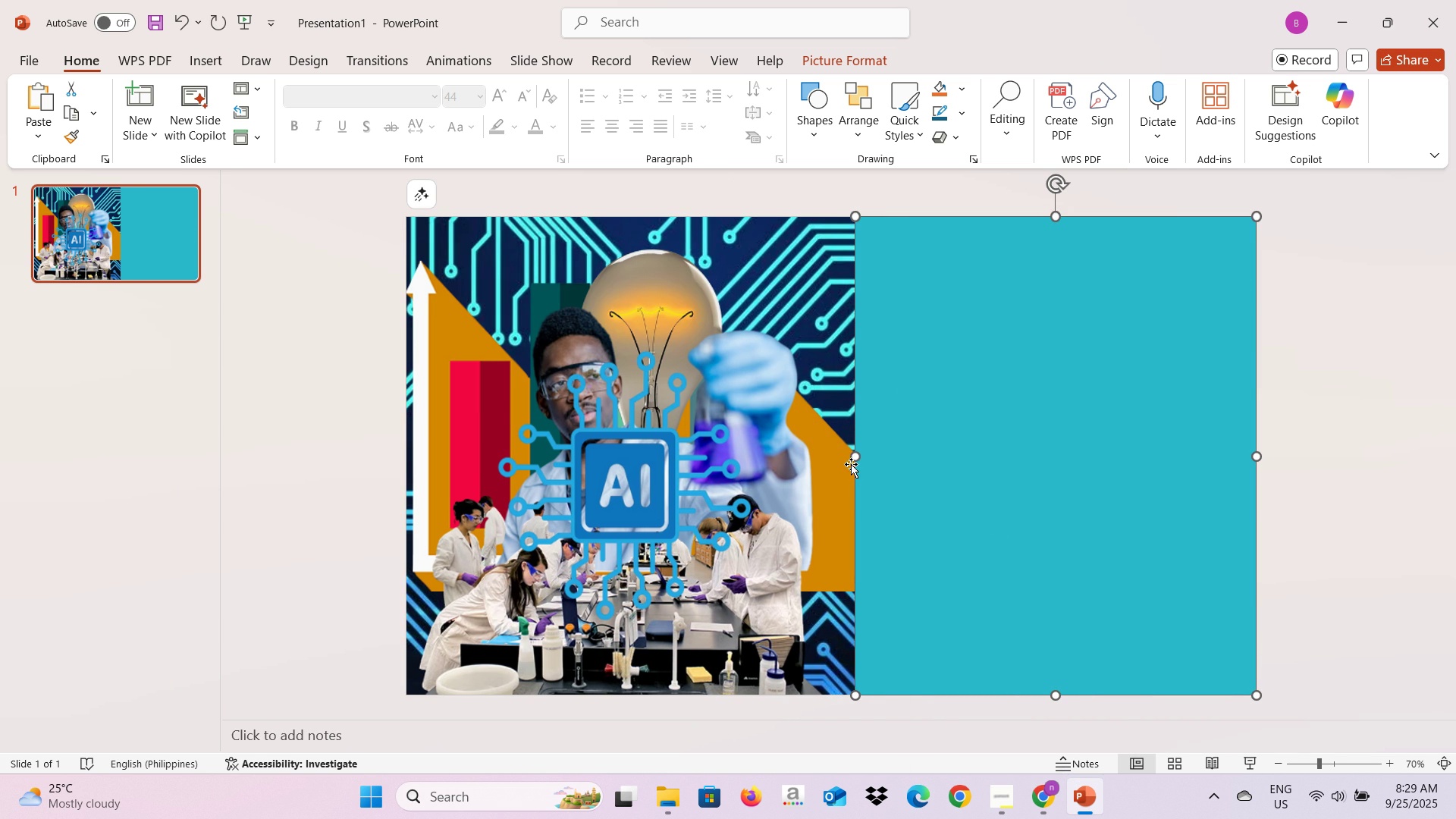 
left_click([839, 466])
 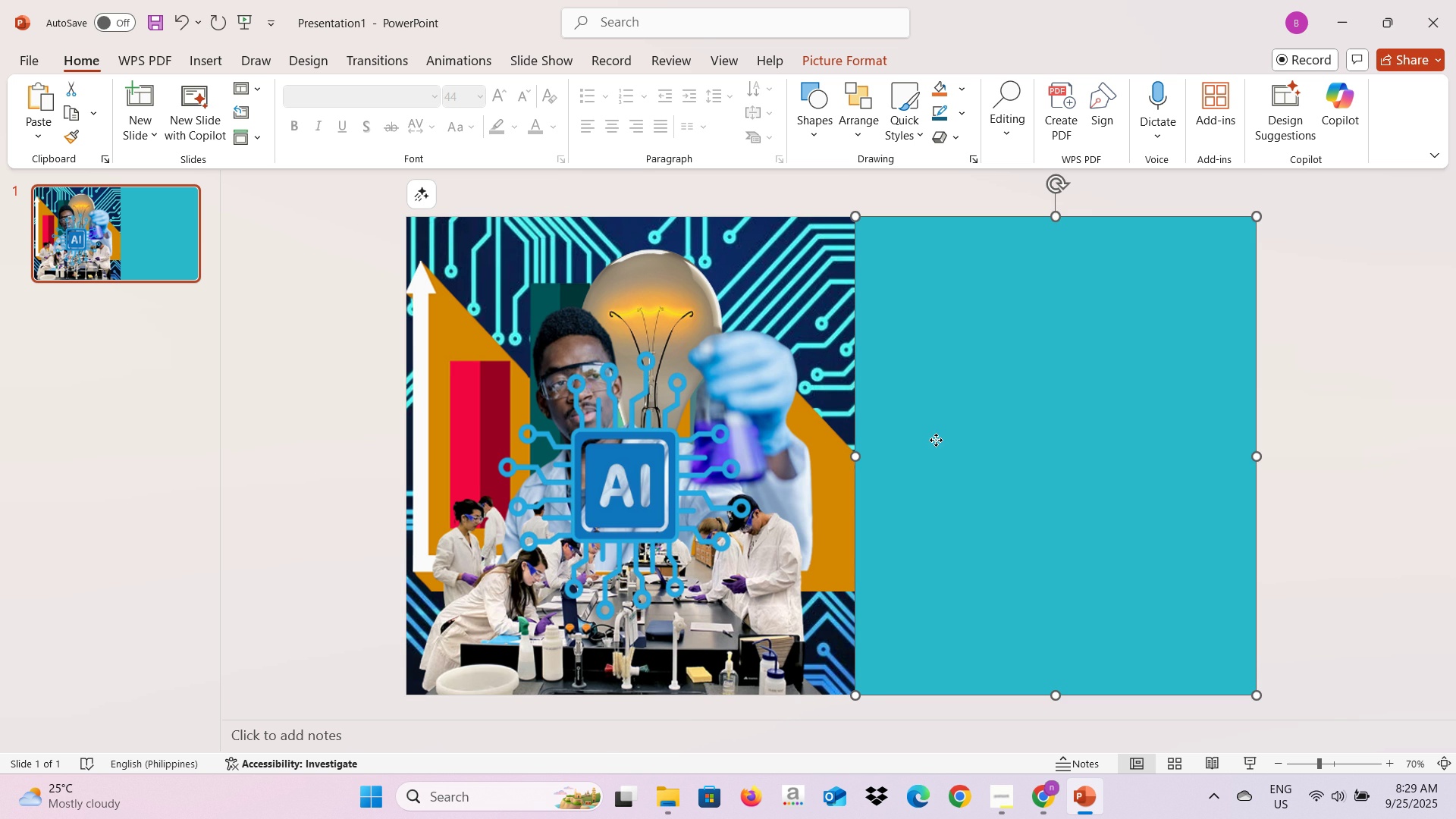 
left_click([936, 440])
 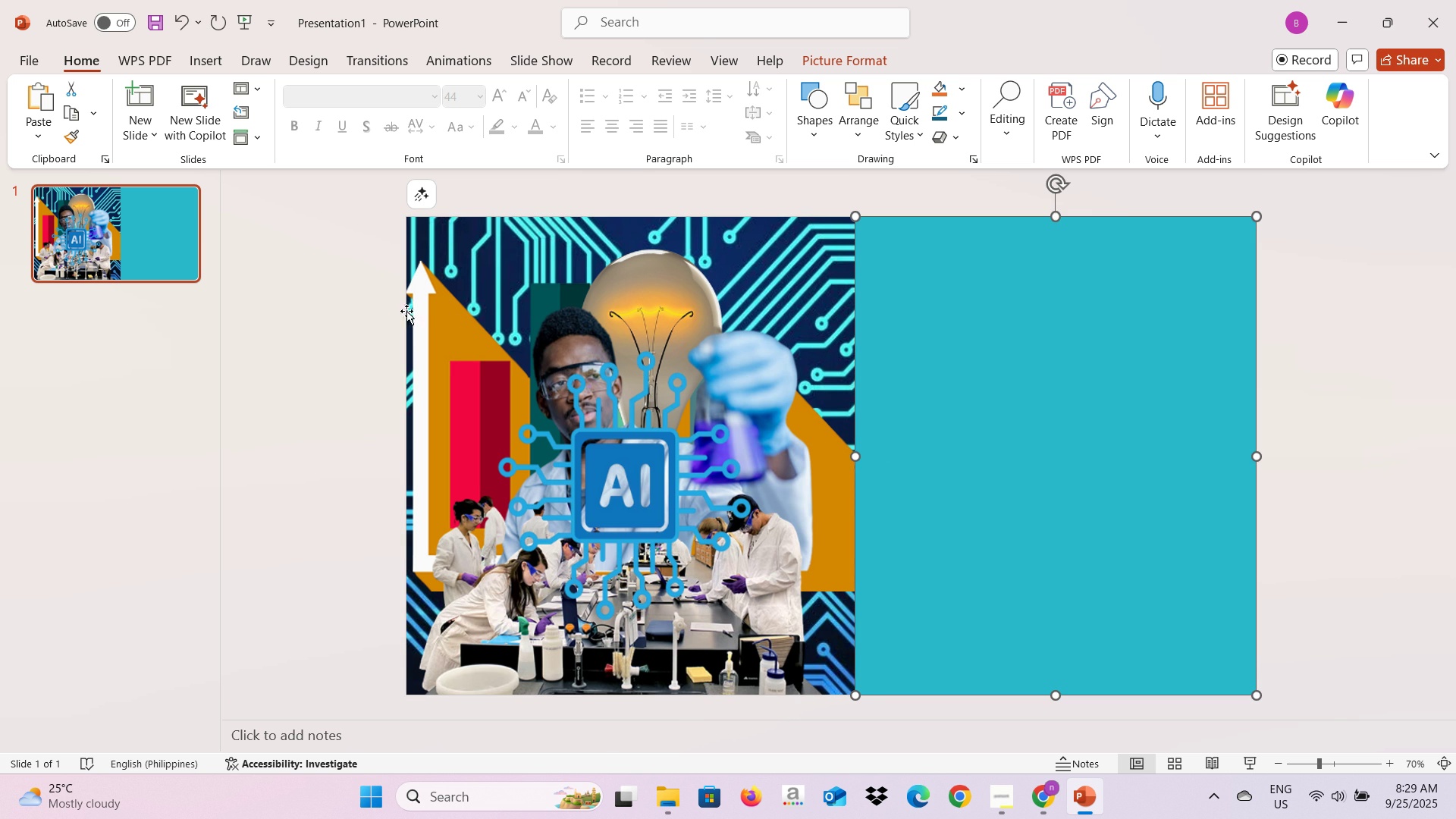 
key(Alt+AltLeft)
 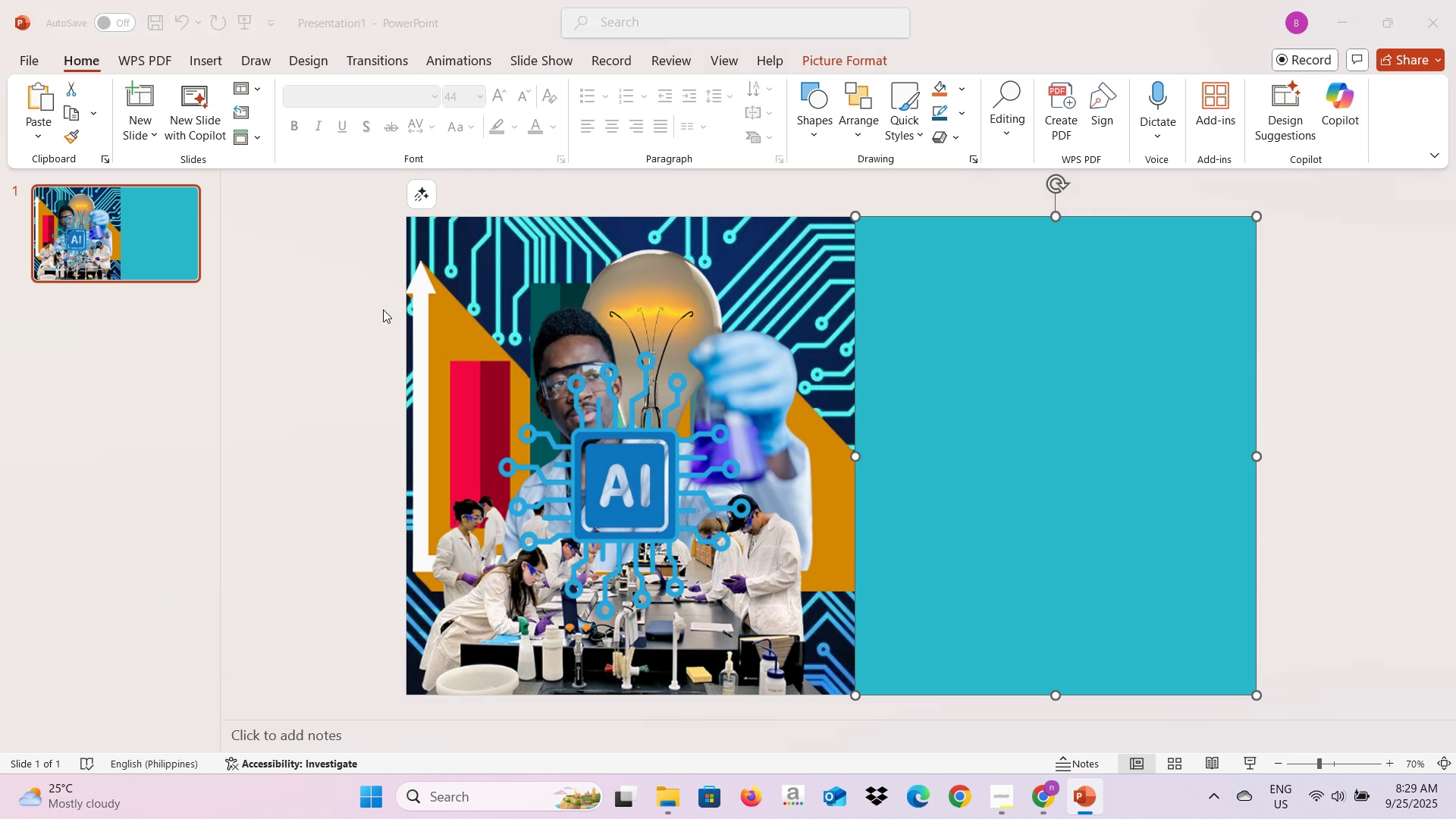 
key(Alt+Tab)
 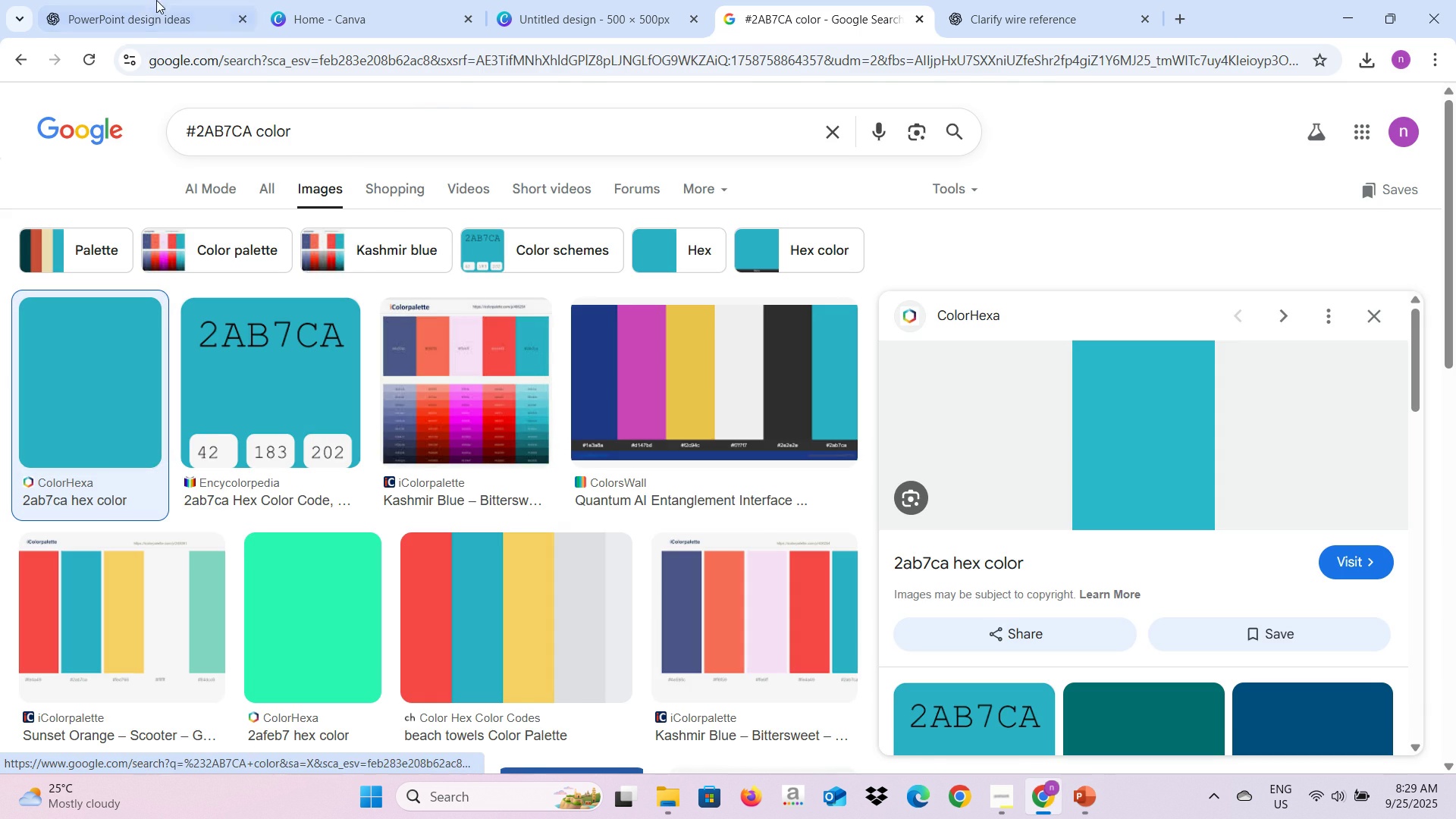 
left_click([142, 0])